 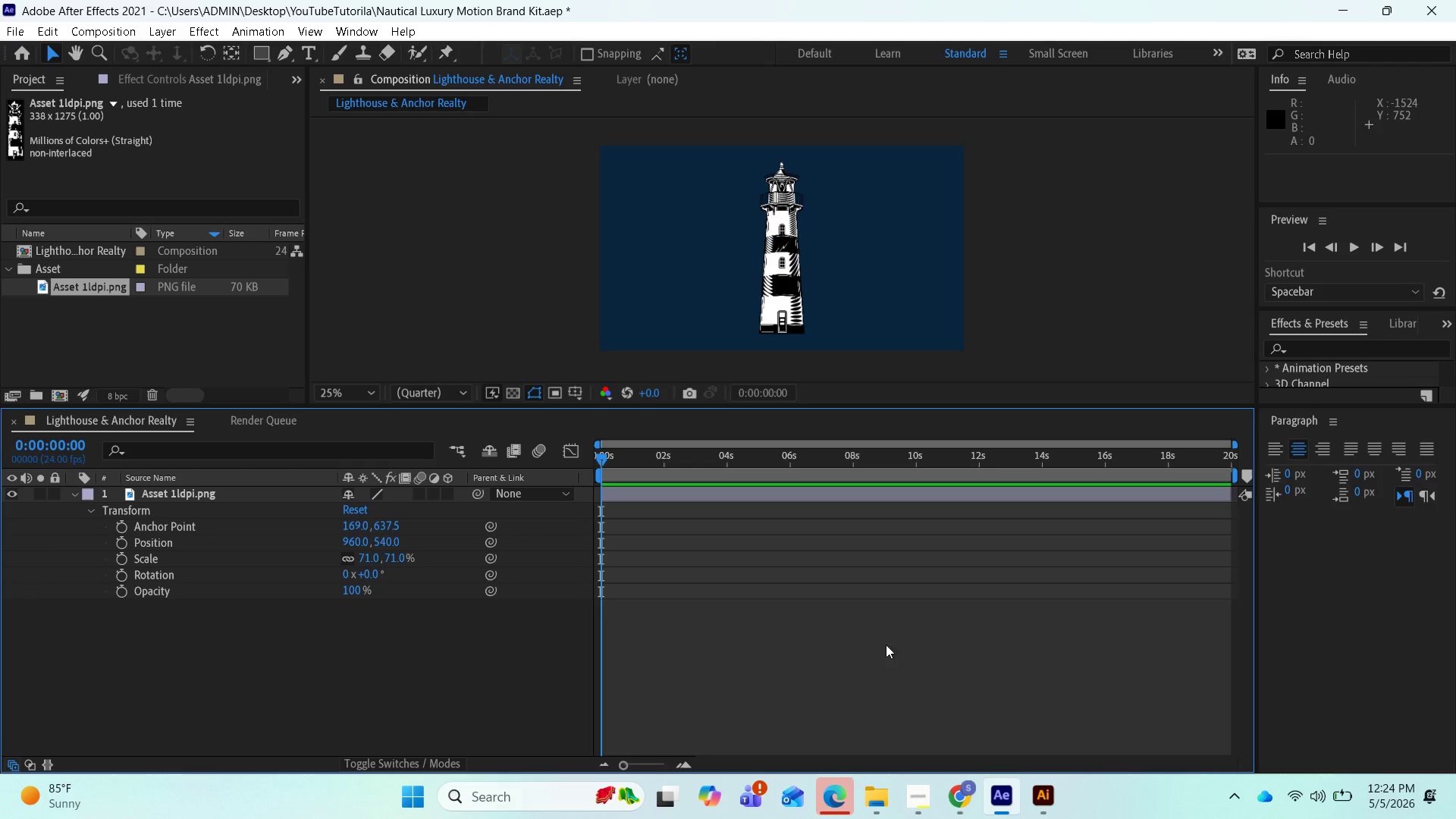 
left_click([965, 797])
 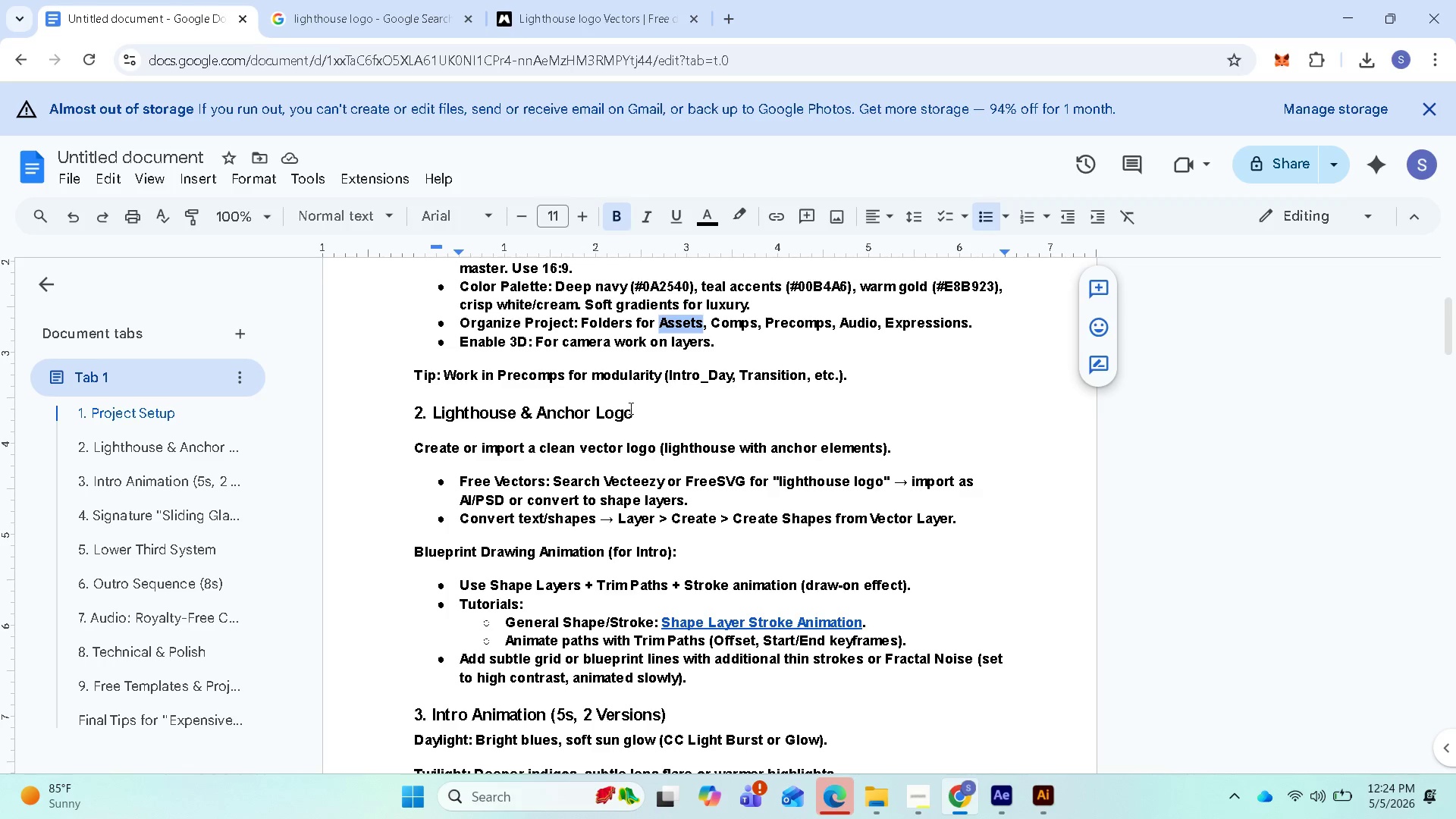 
scroll: coordinate [618, 403], scroll_direction: up, amount: 1.0
 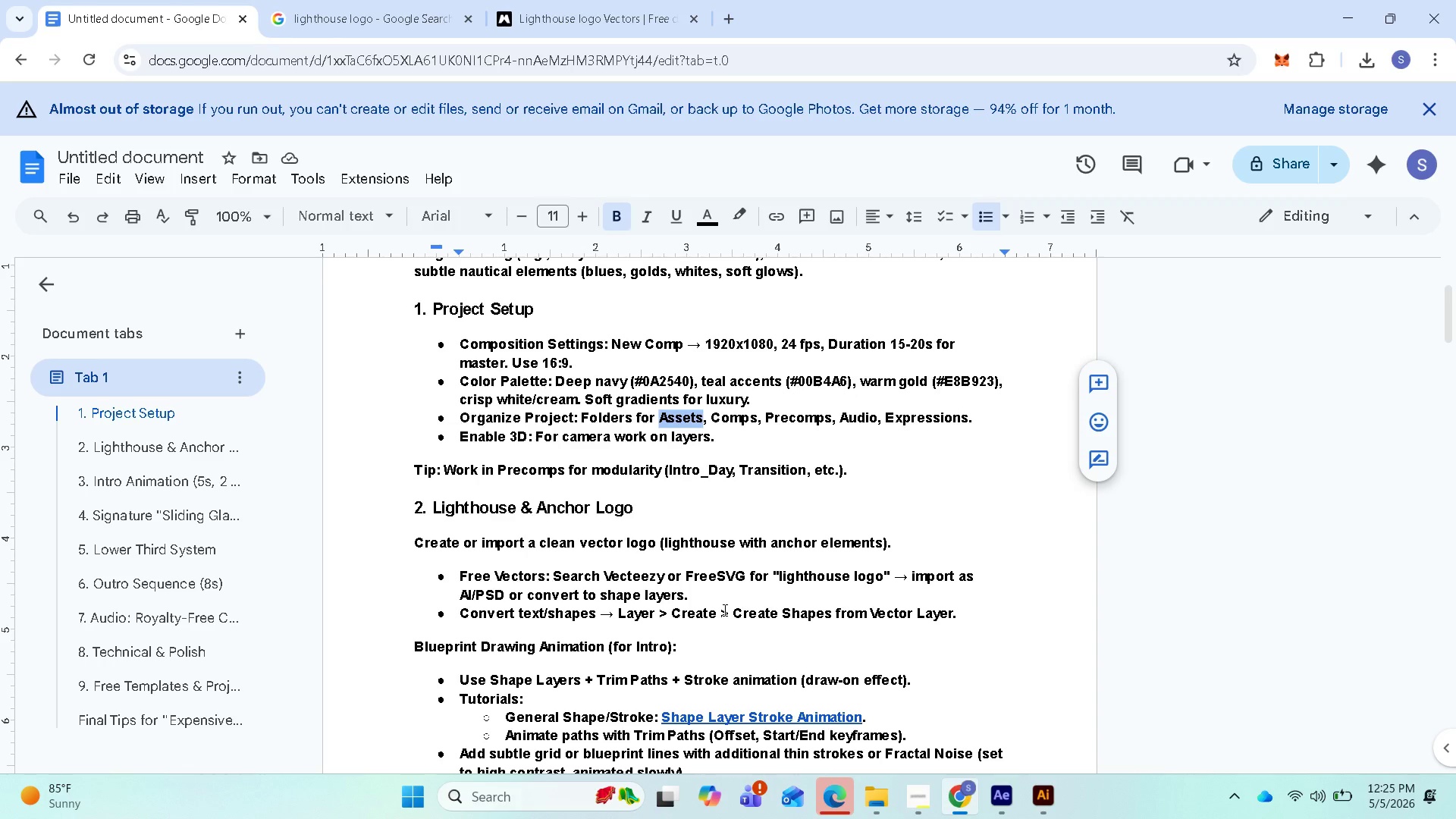 
wait(105.93)
 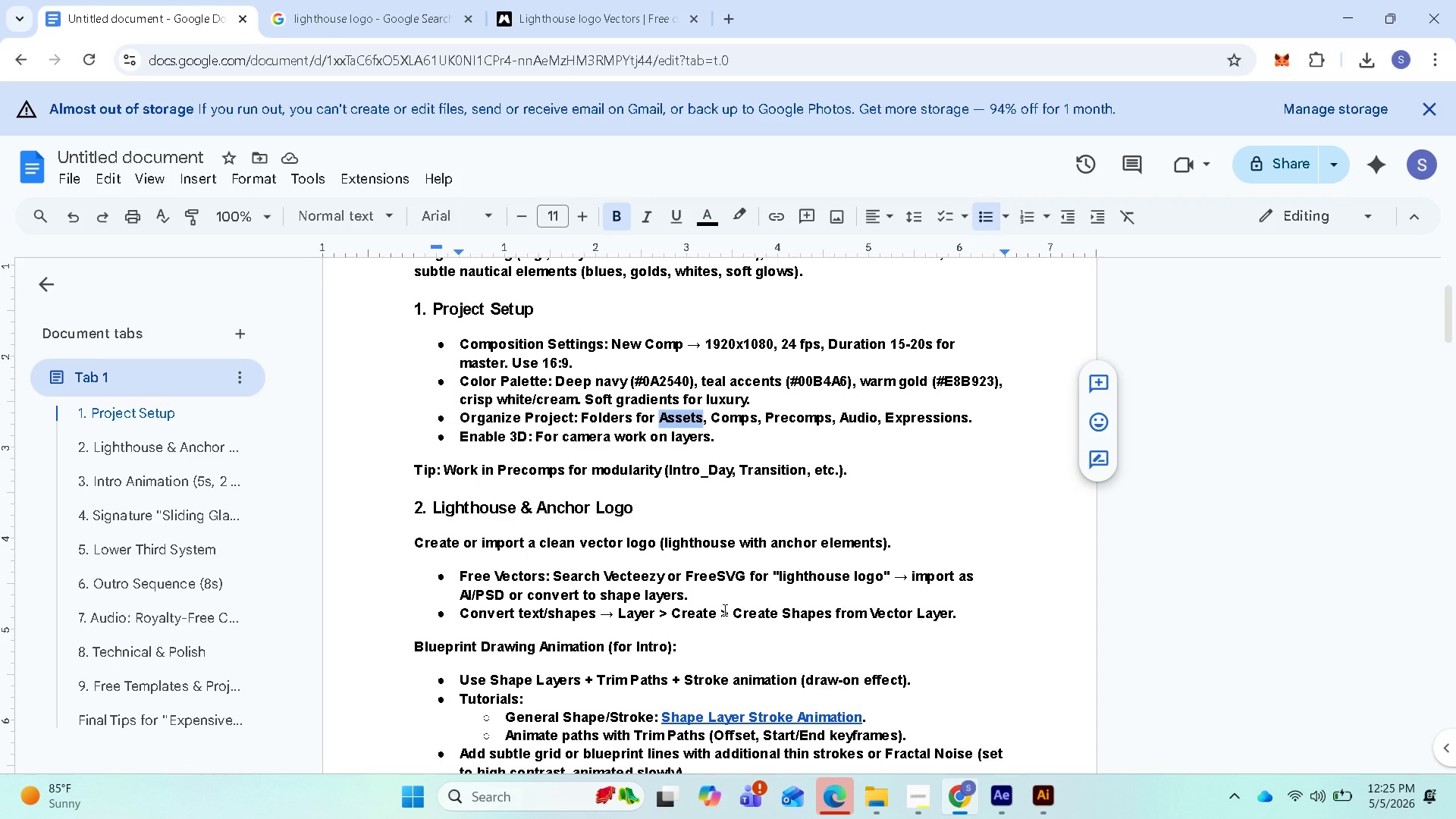 
left_click([1012, 796])
 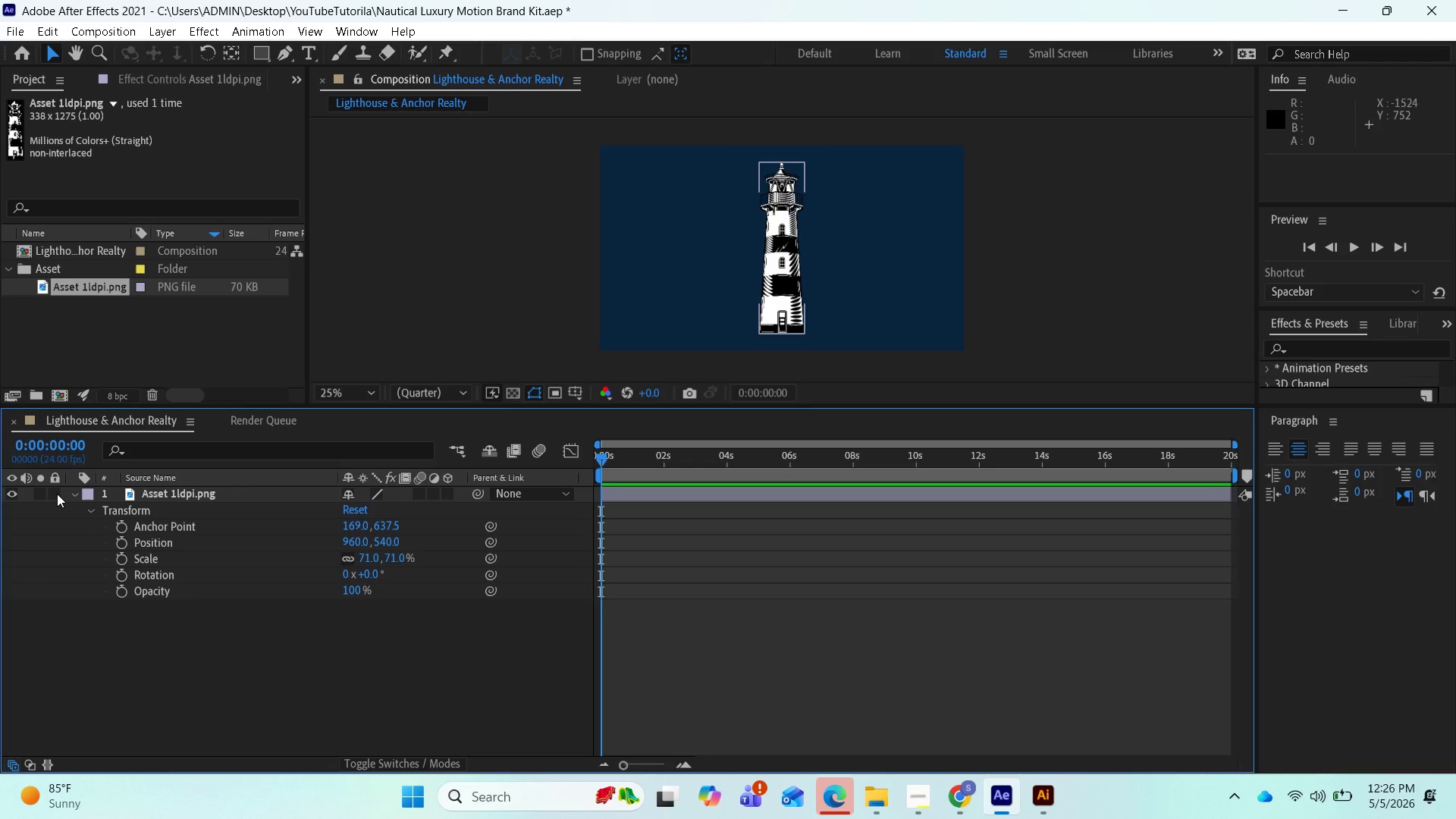 
wait(33.08)
 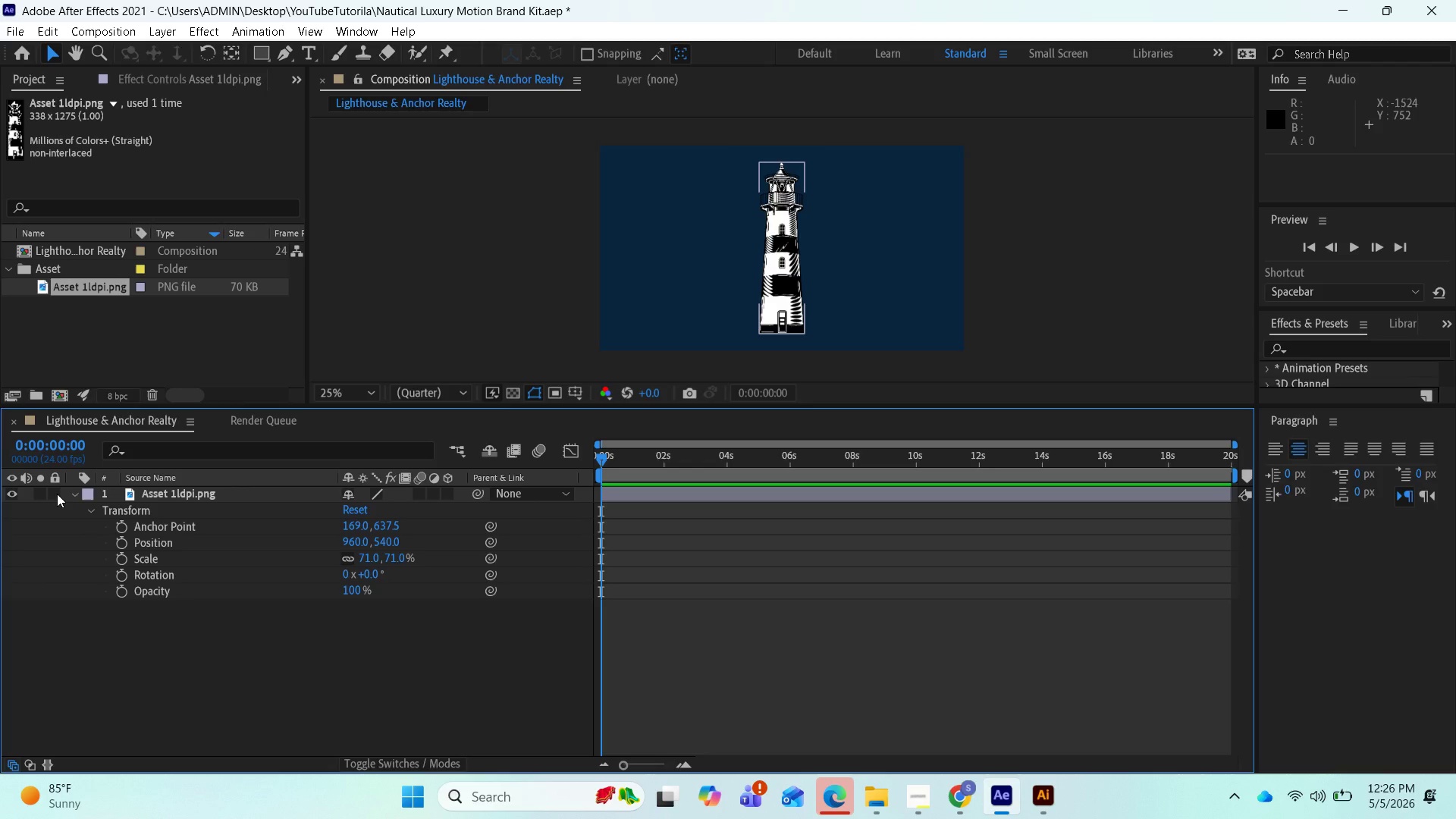 
left_click([77, 497])
 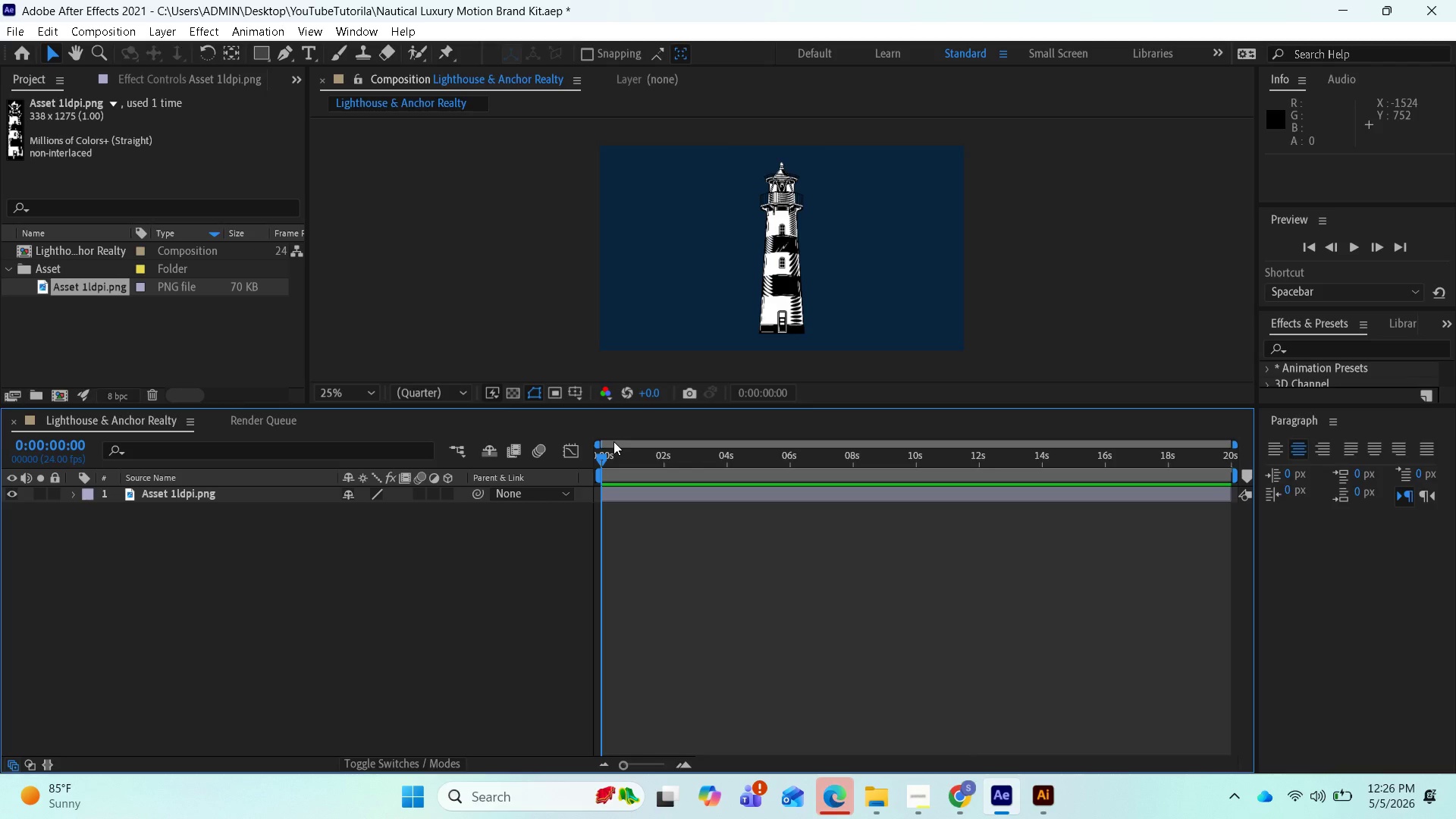 
wait(22.58)
 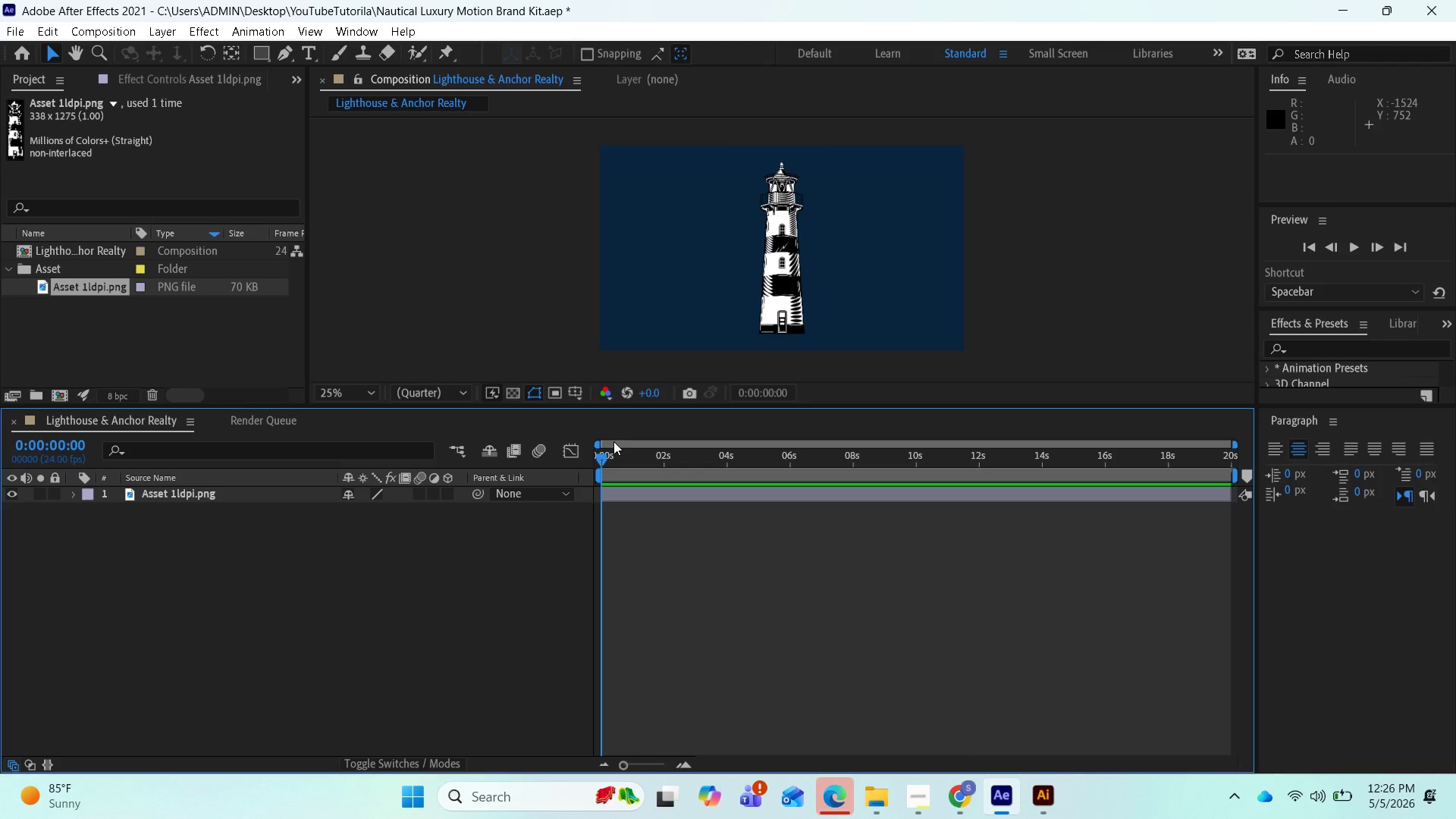 
left_click([262, 22])
 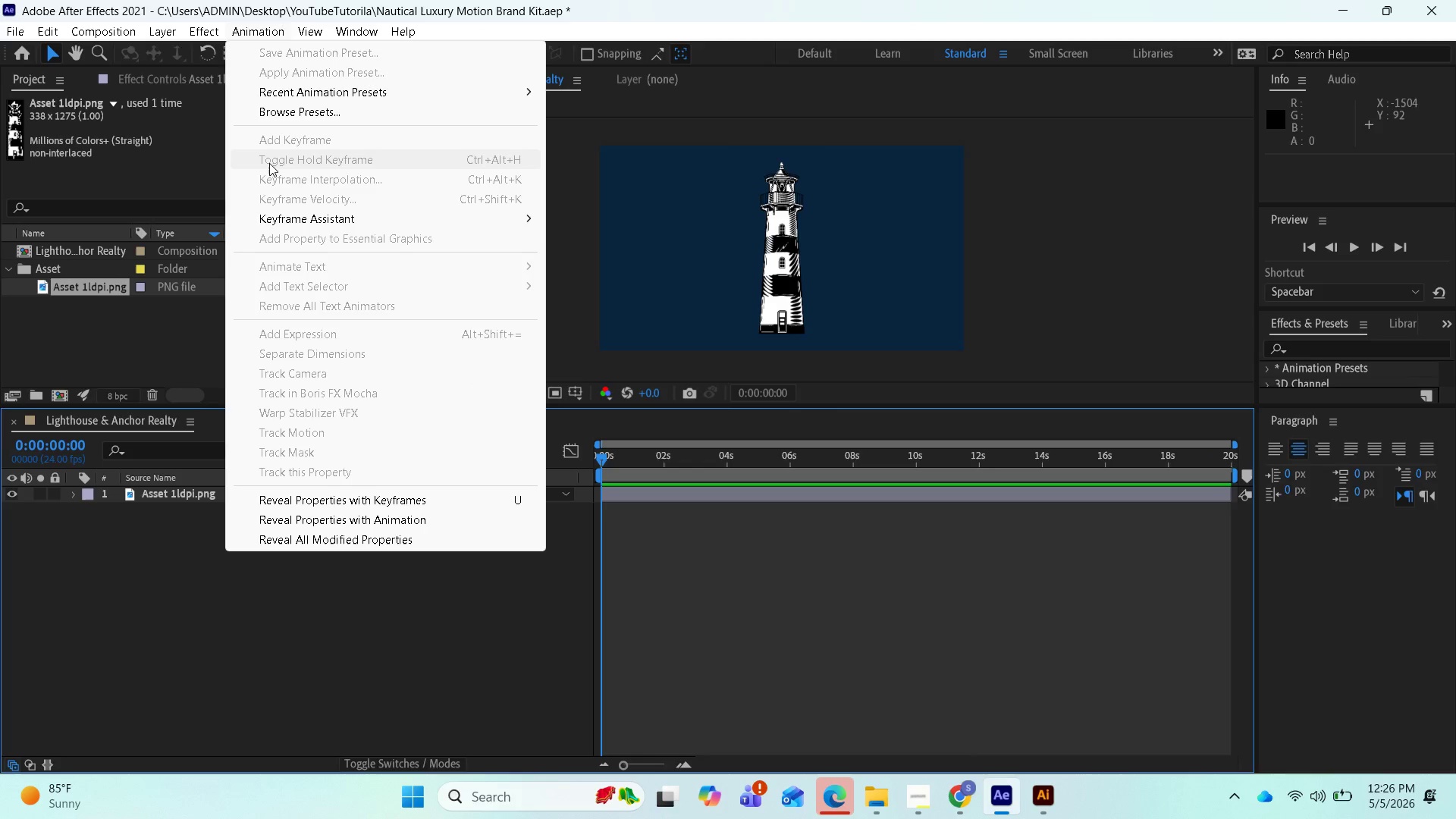 
mouse_move([310, 64])
 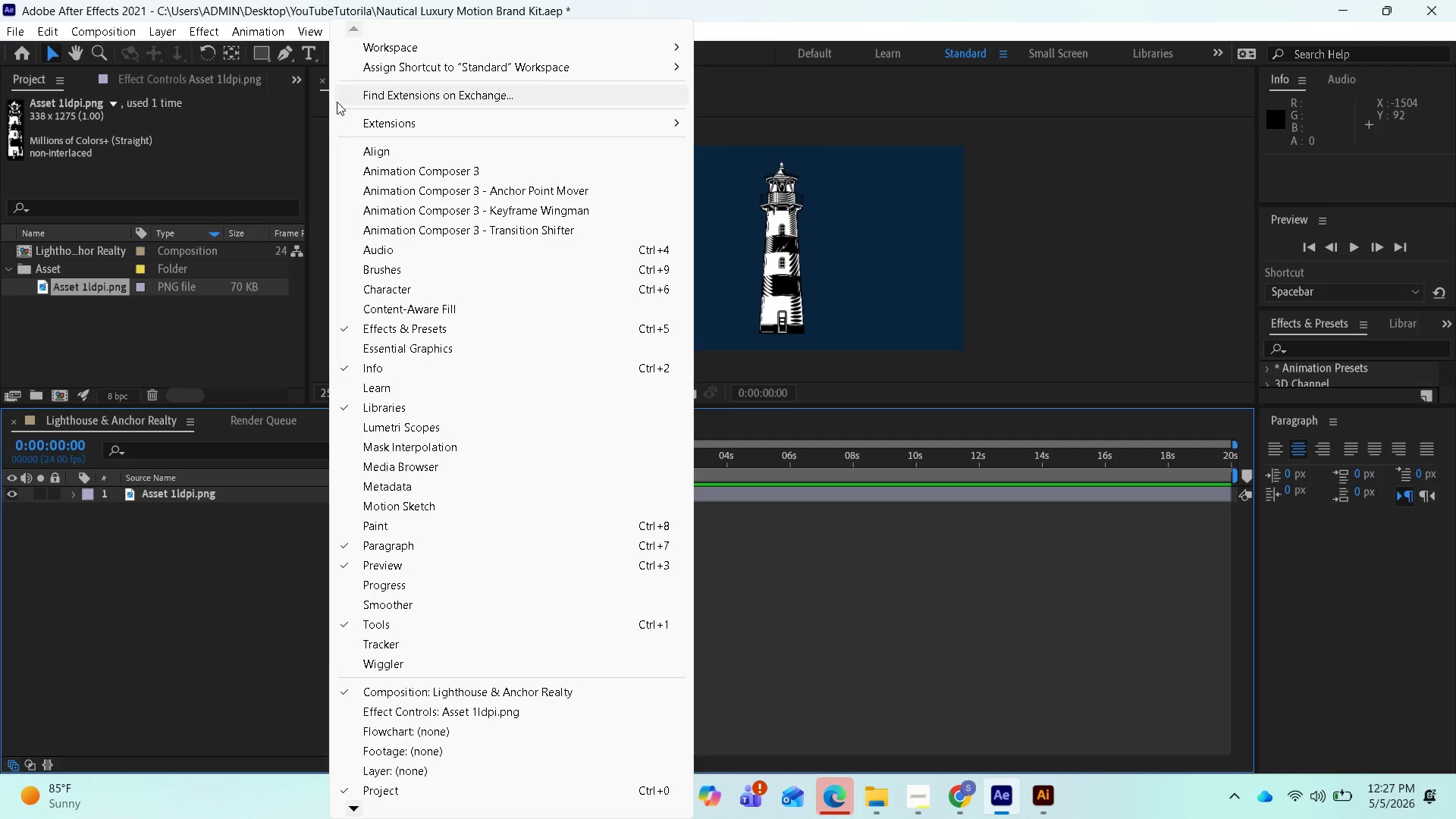 
wait(59.35)
 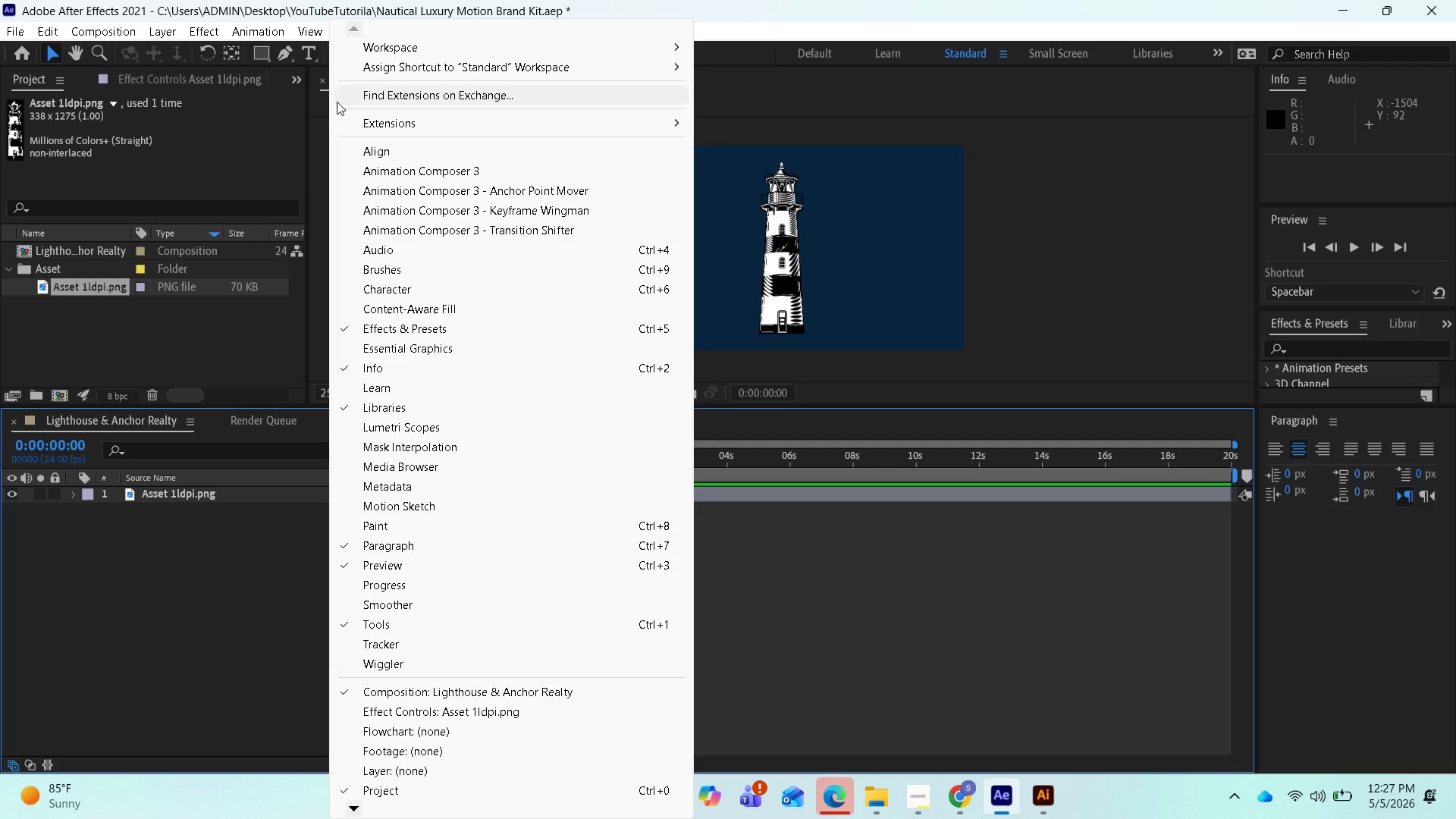 
right_click([115, 595])
 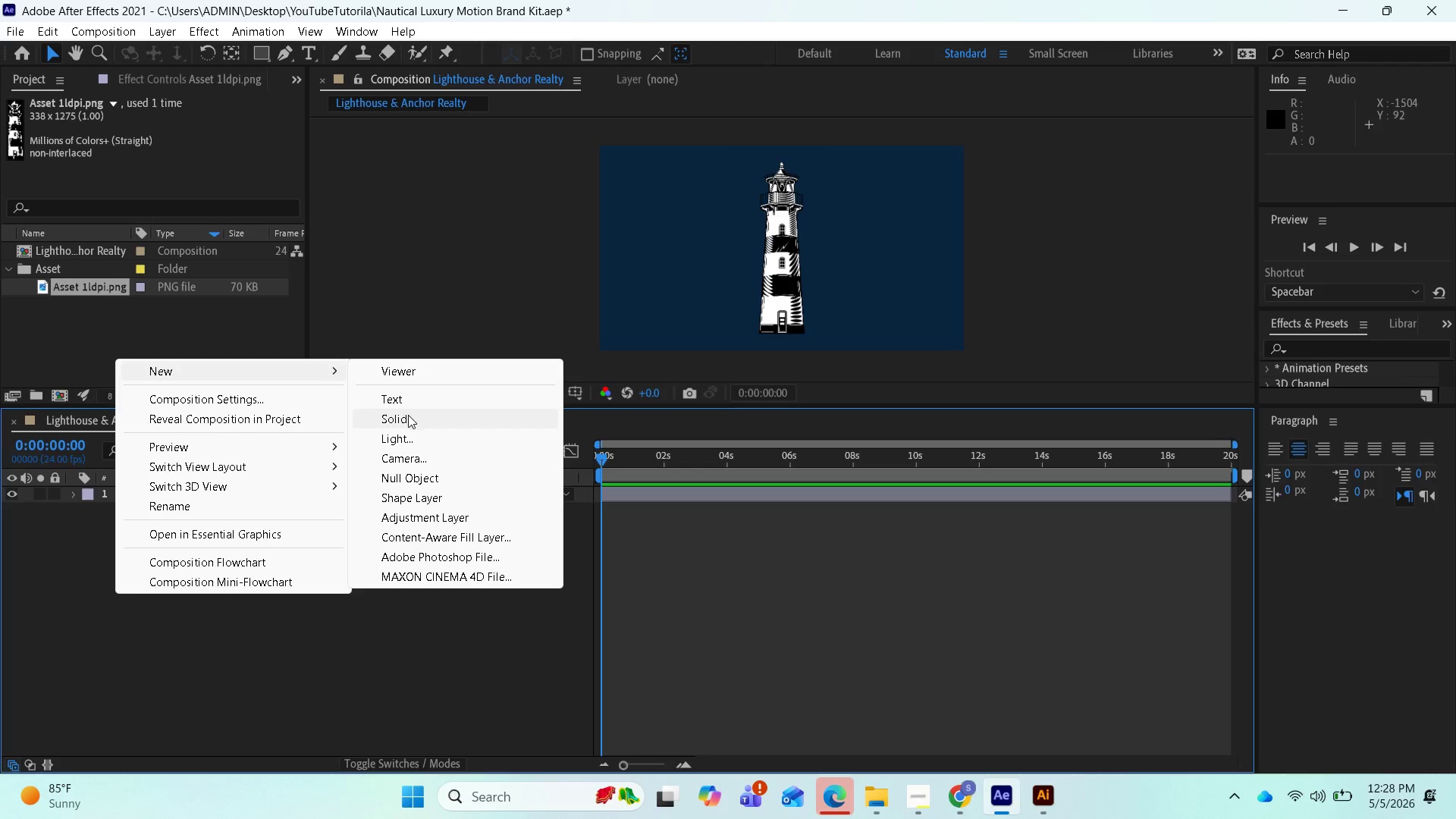 
wait(8.47)
 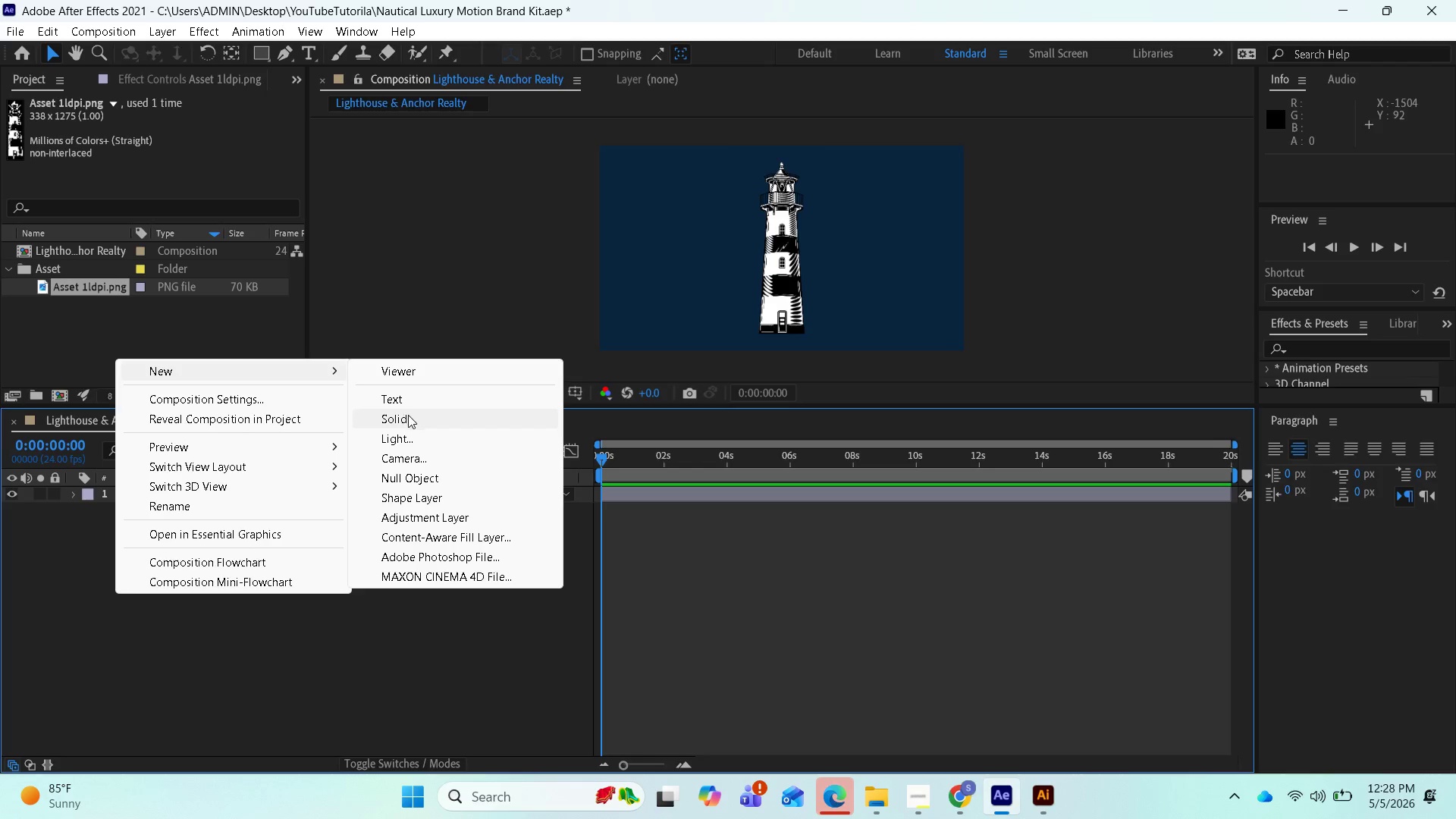 
left_click([400, 457])
 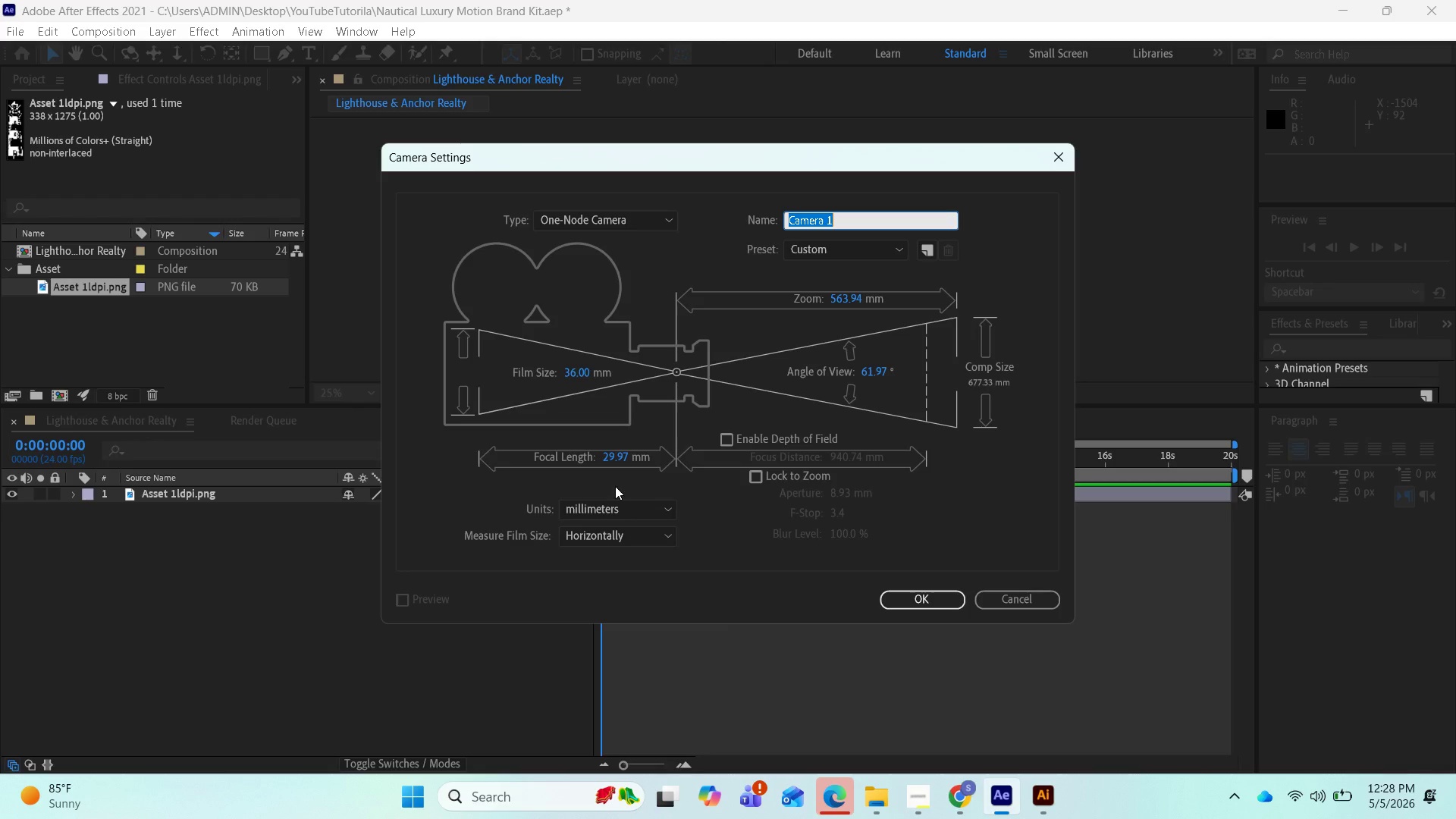 
wait(21.41)
 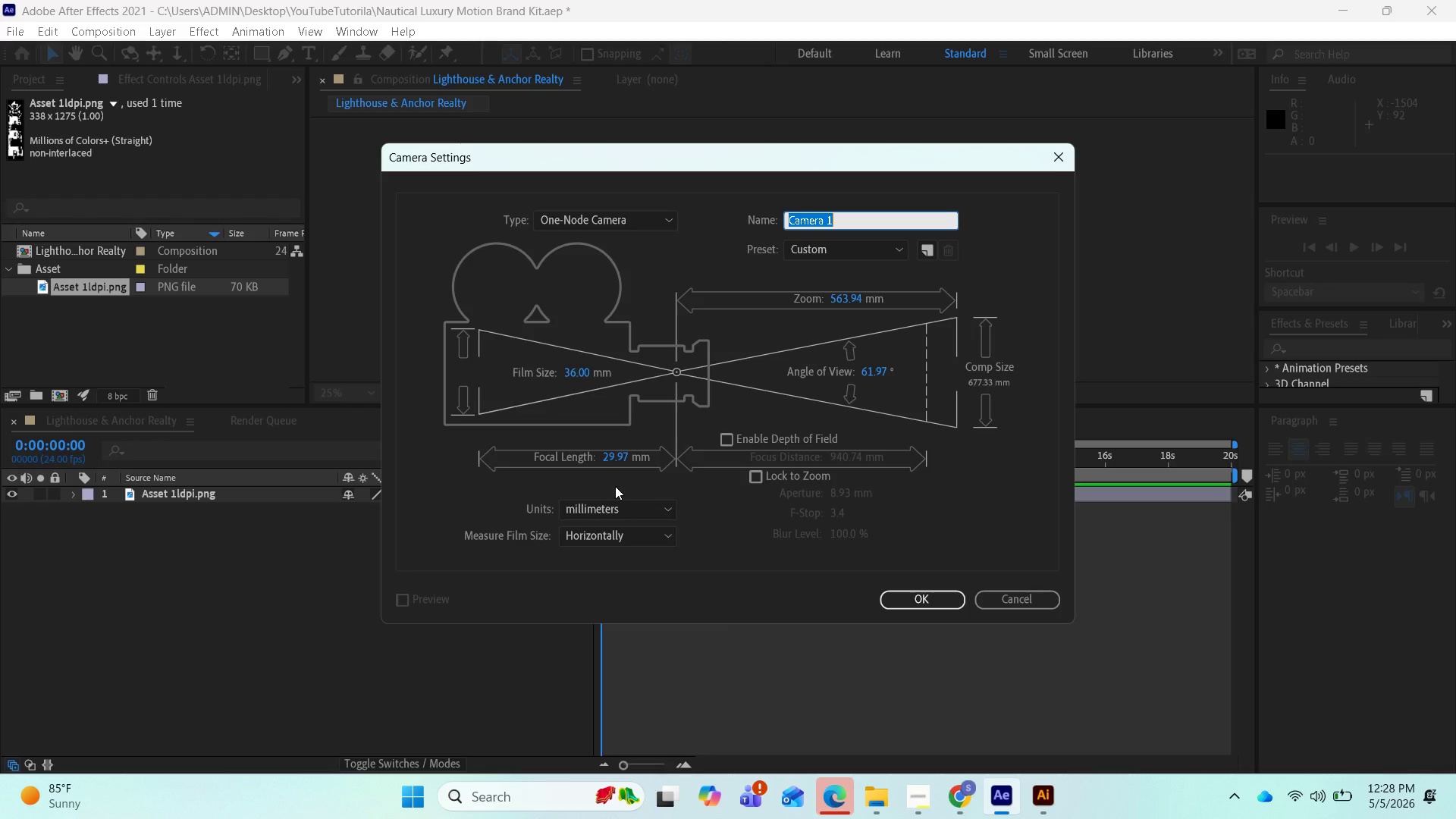 
left_click([824, 249])
 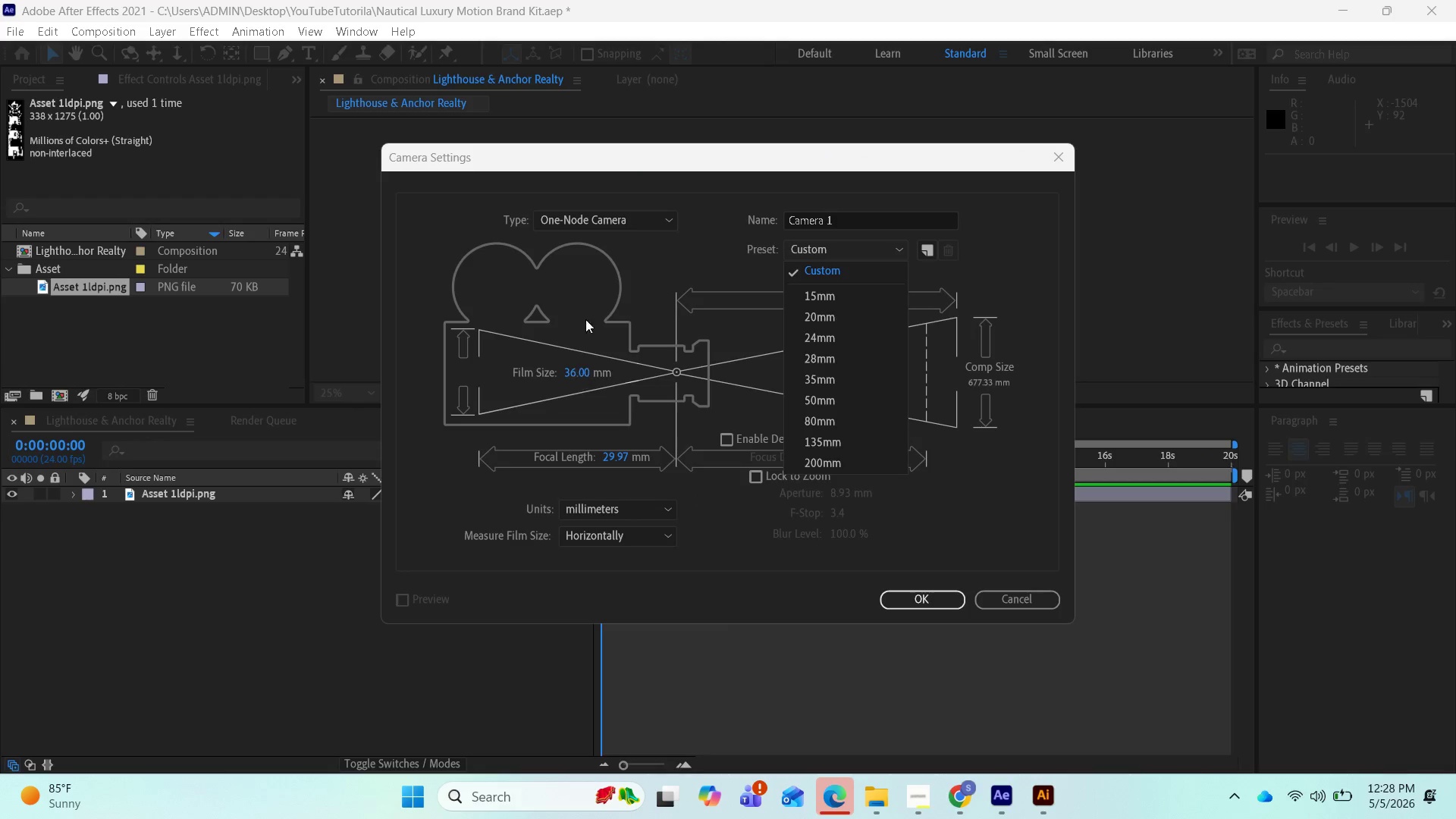 
left_click([601, 221])
 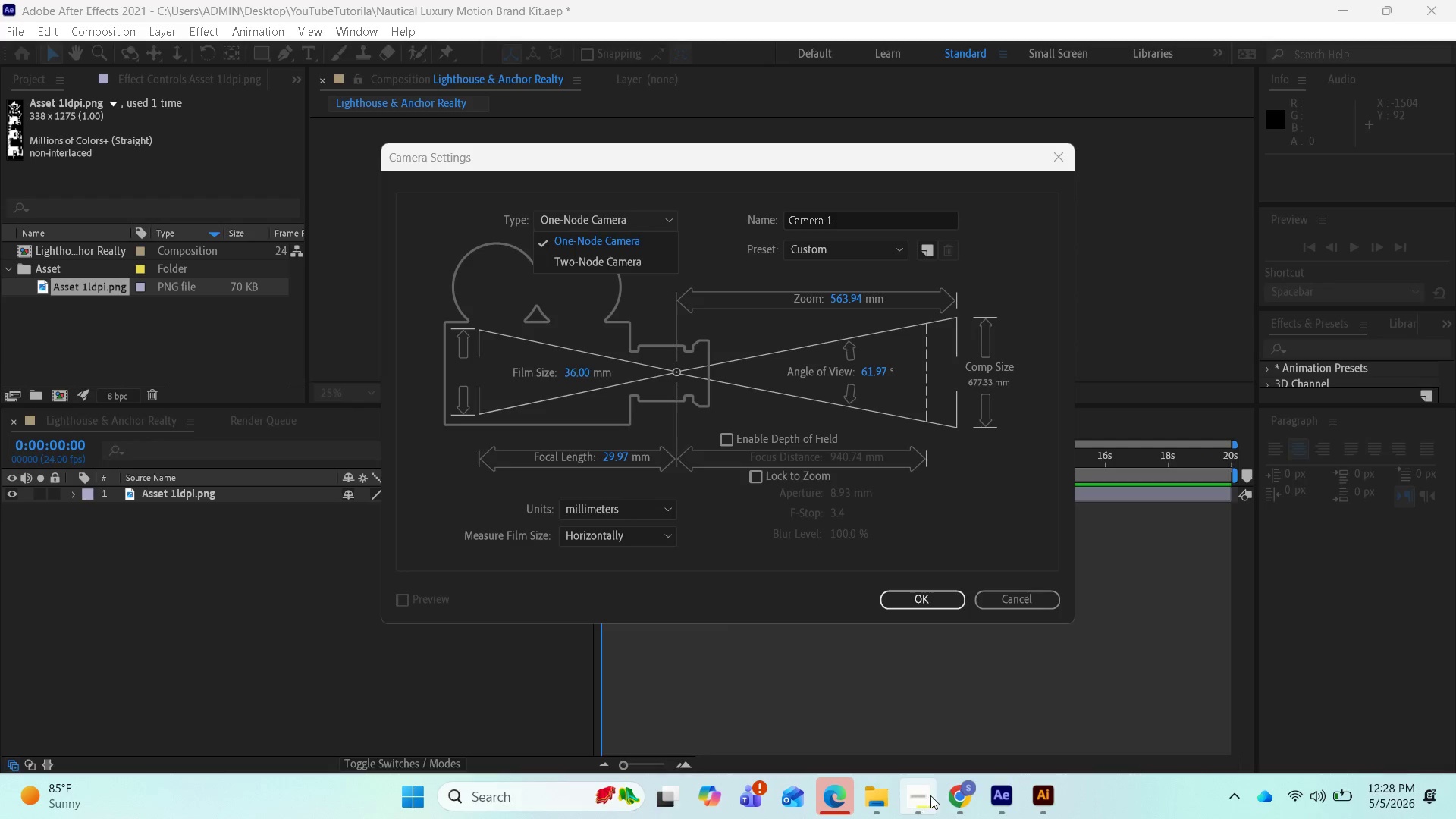 
wait(8.14)
 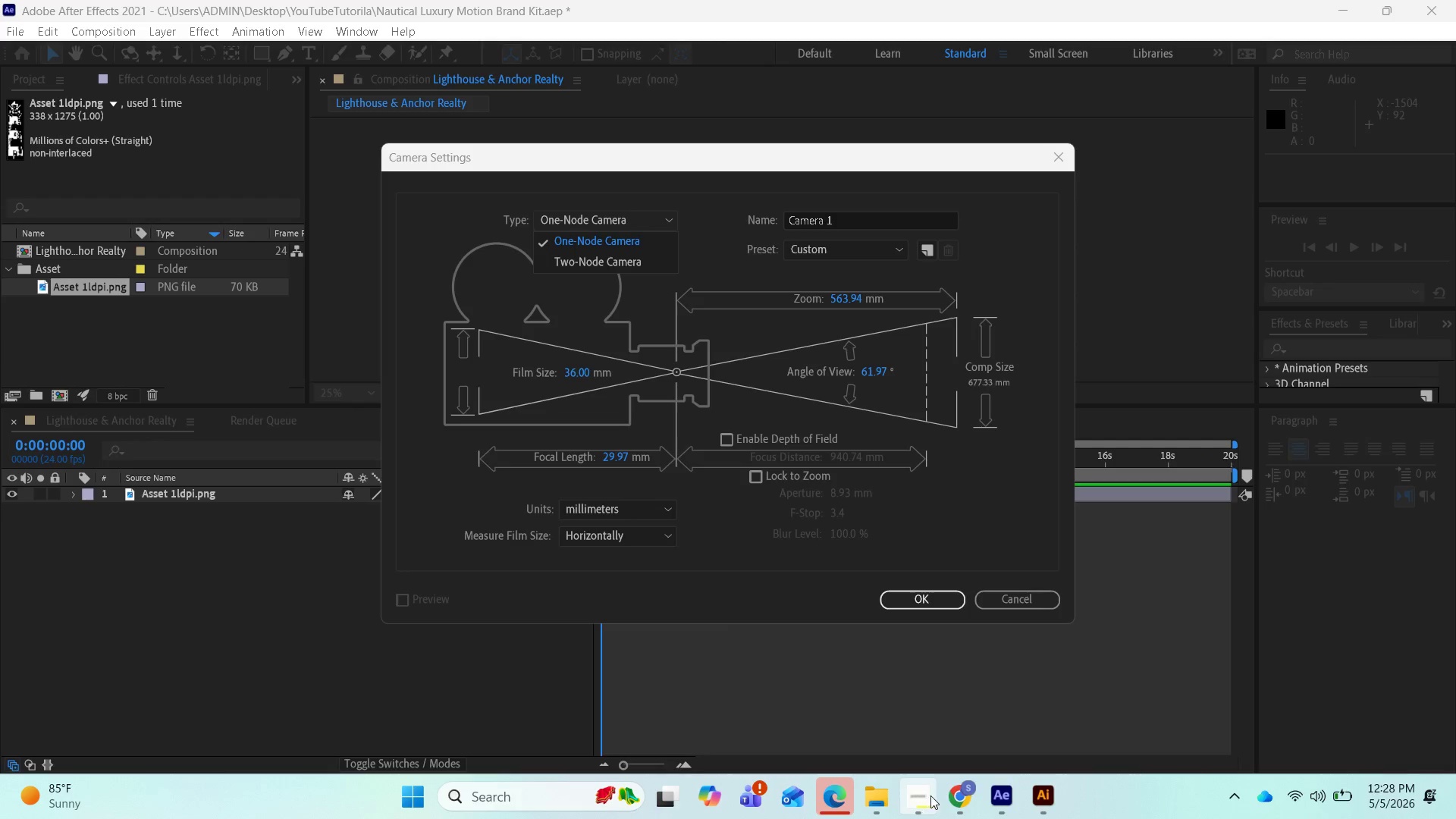 
scroll: coordinate [654, 607], scroll_direction: down, amount: 4.0
 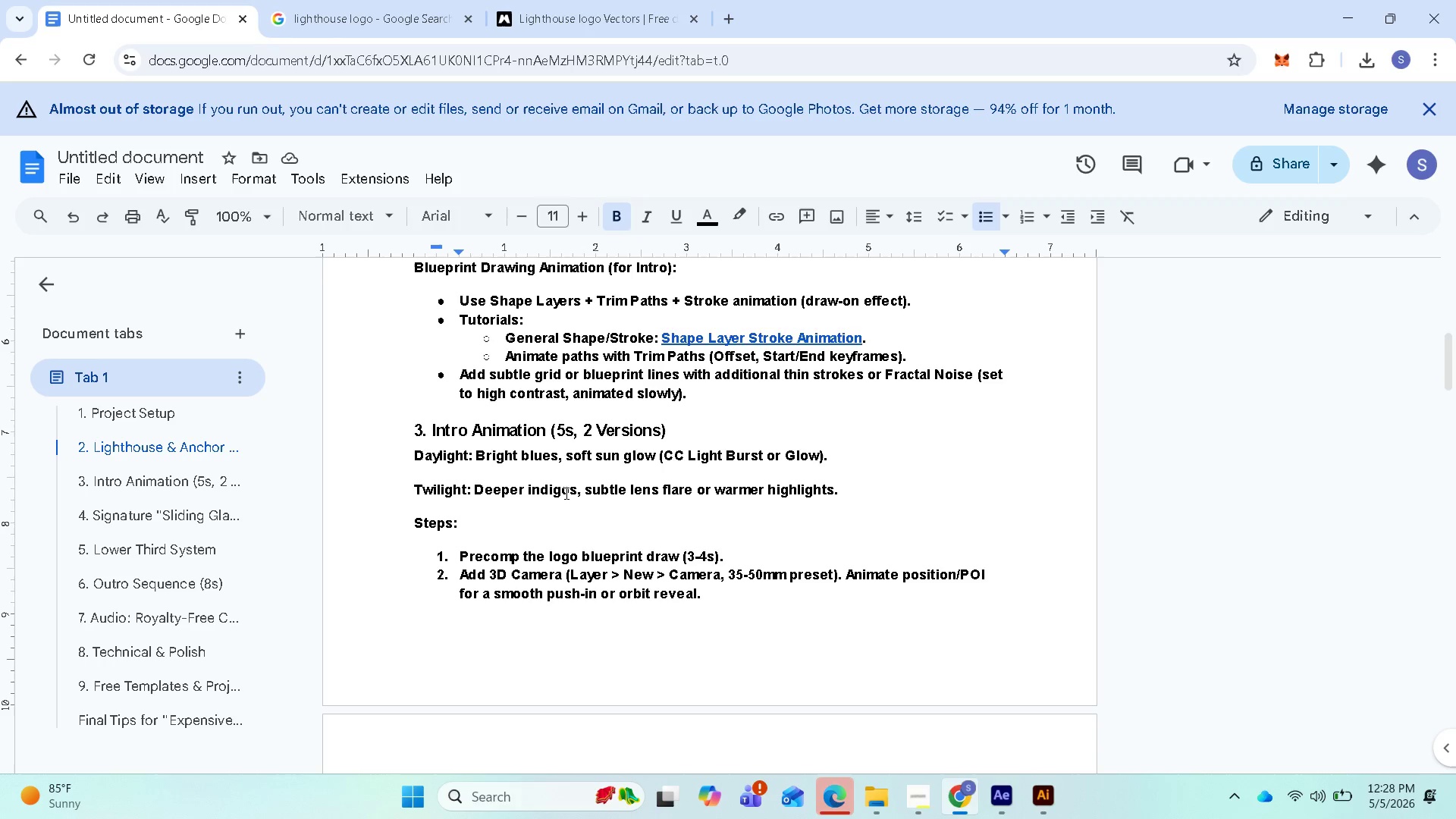 
wait(17.64)
 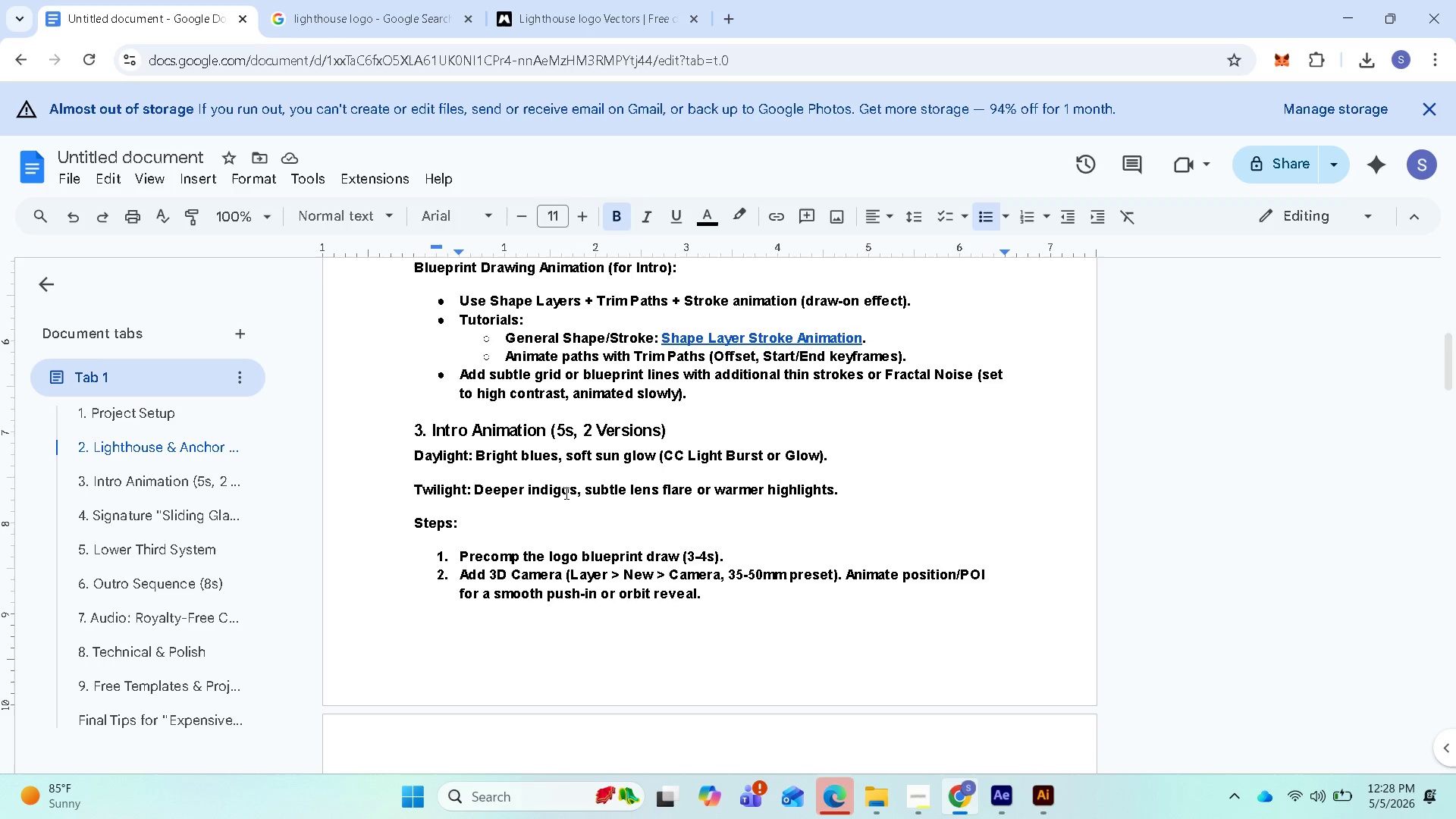 
scroll: coordinate [548, 522], scroll_direction: down, amount: 2.0
 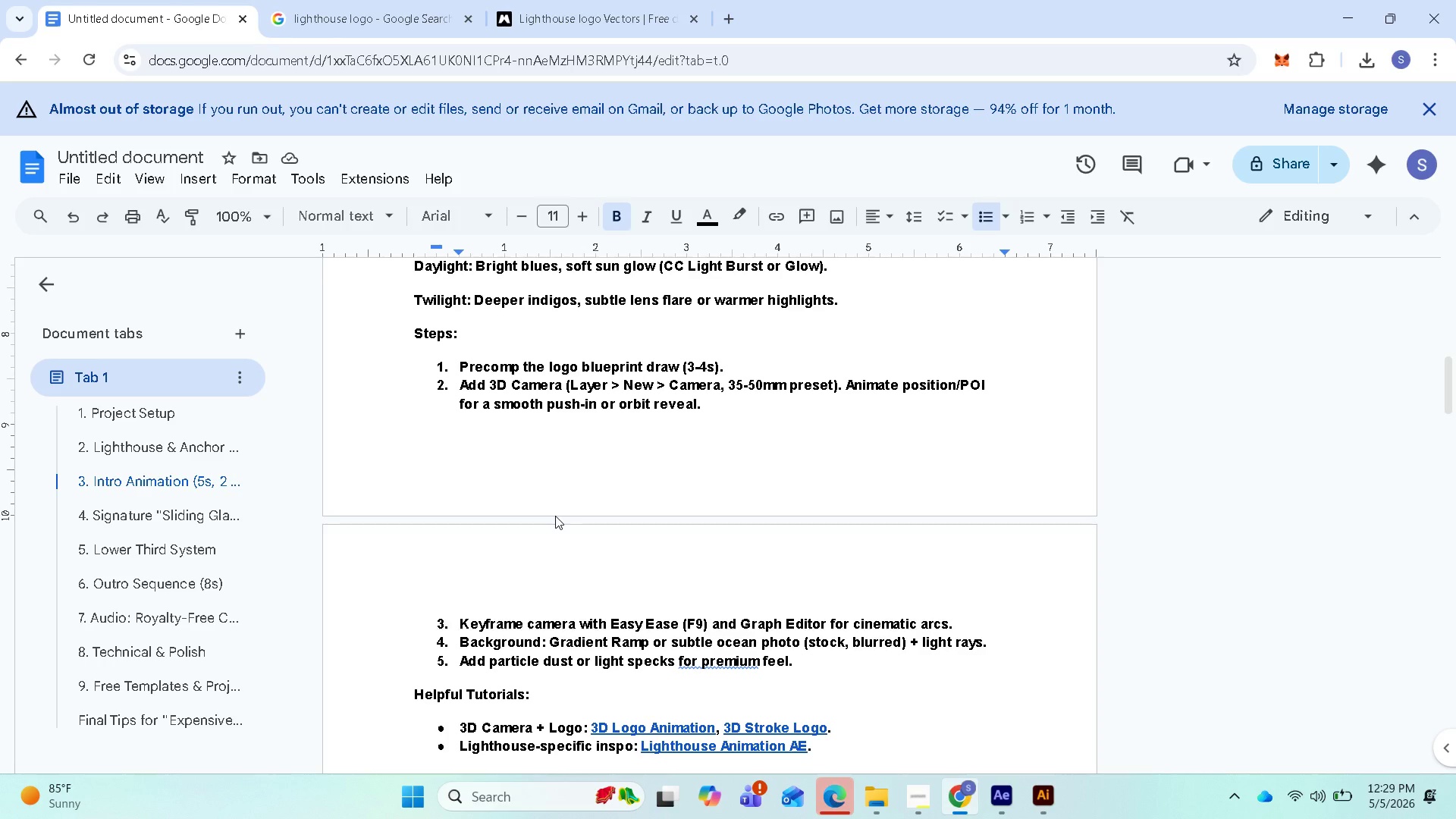 
wait(5.63)
 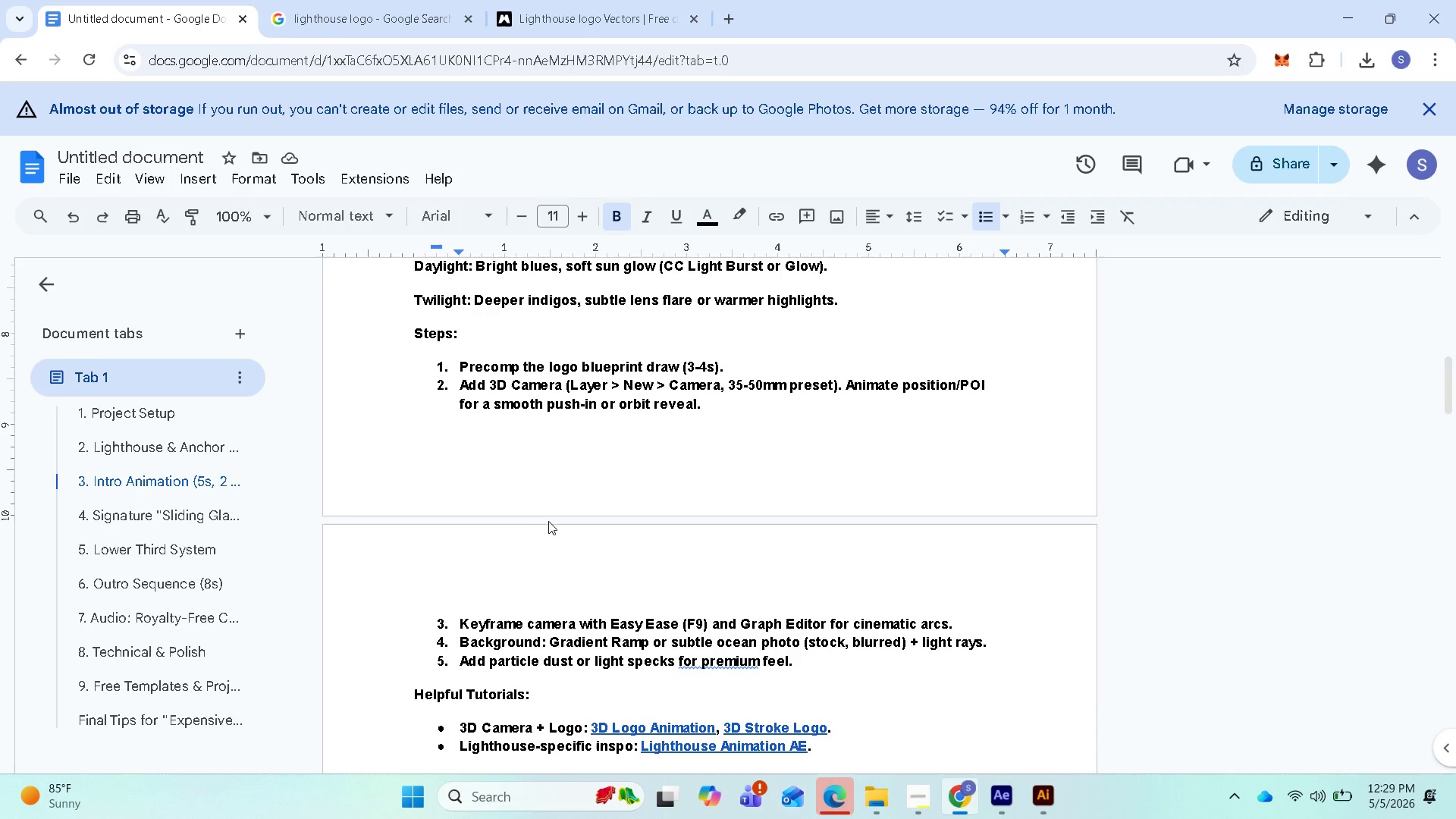 
scroll: coordinate [568, 500], scroll_direction: up, amount: 4.0
 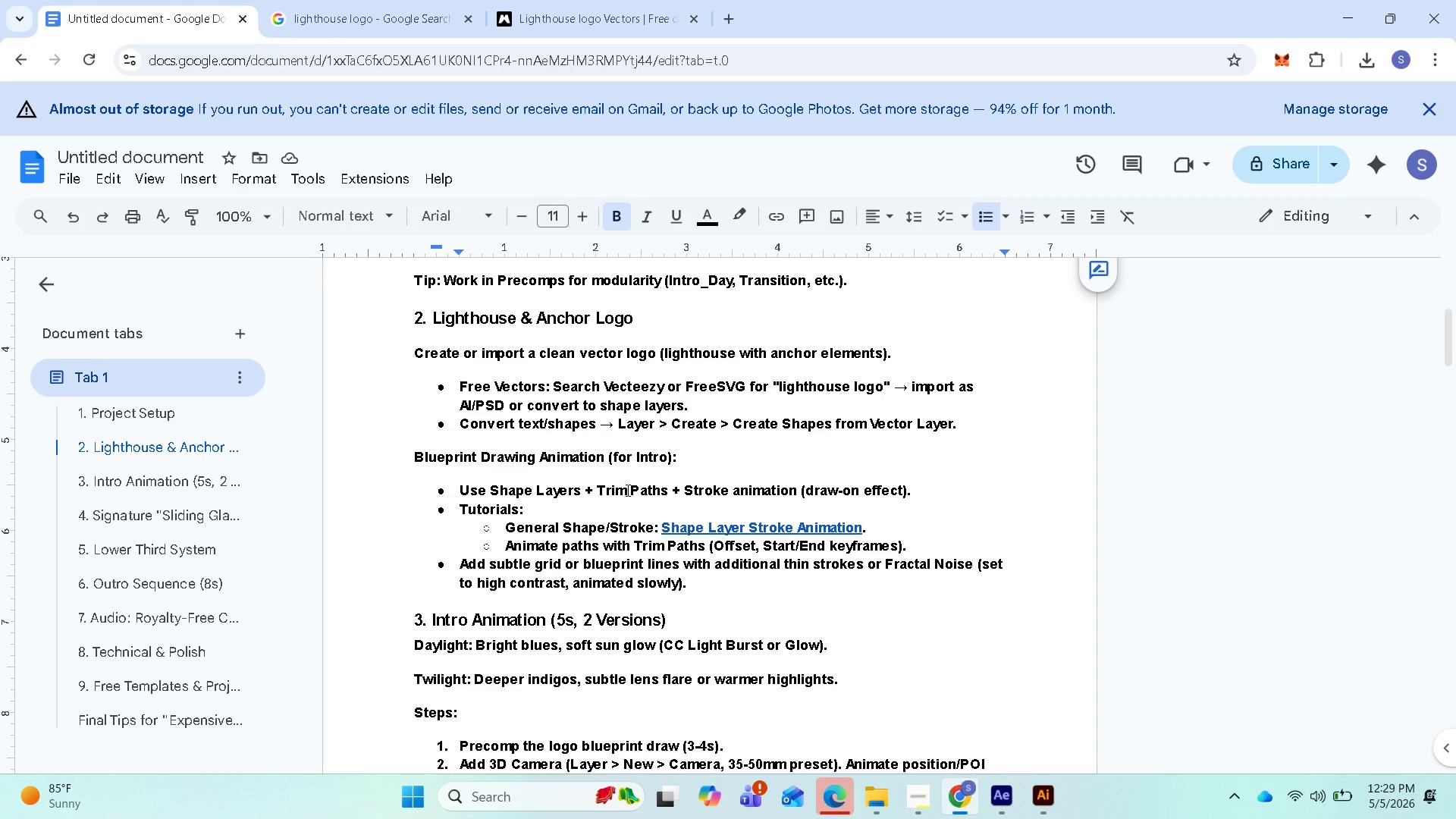 
wait(21.04)
 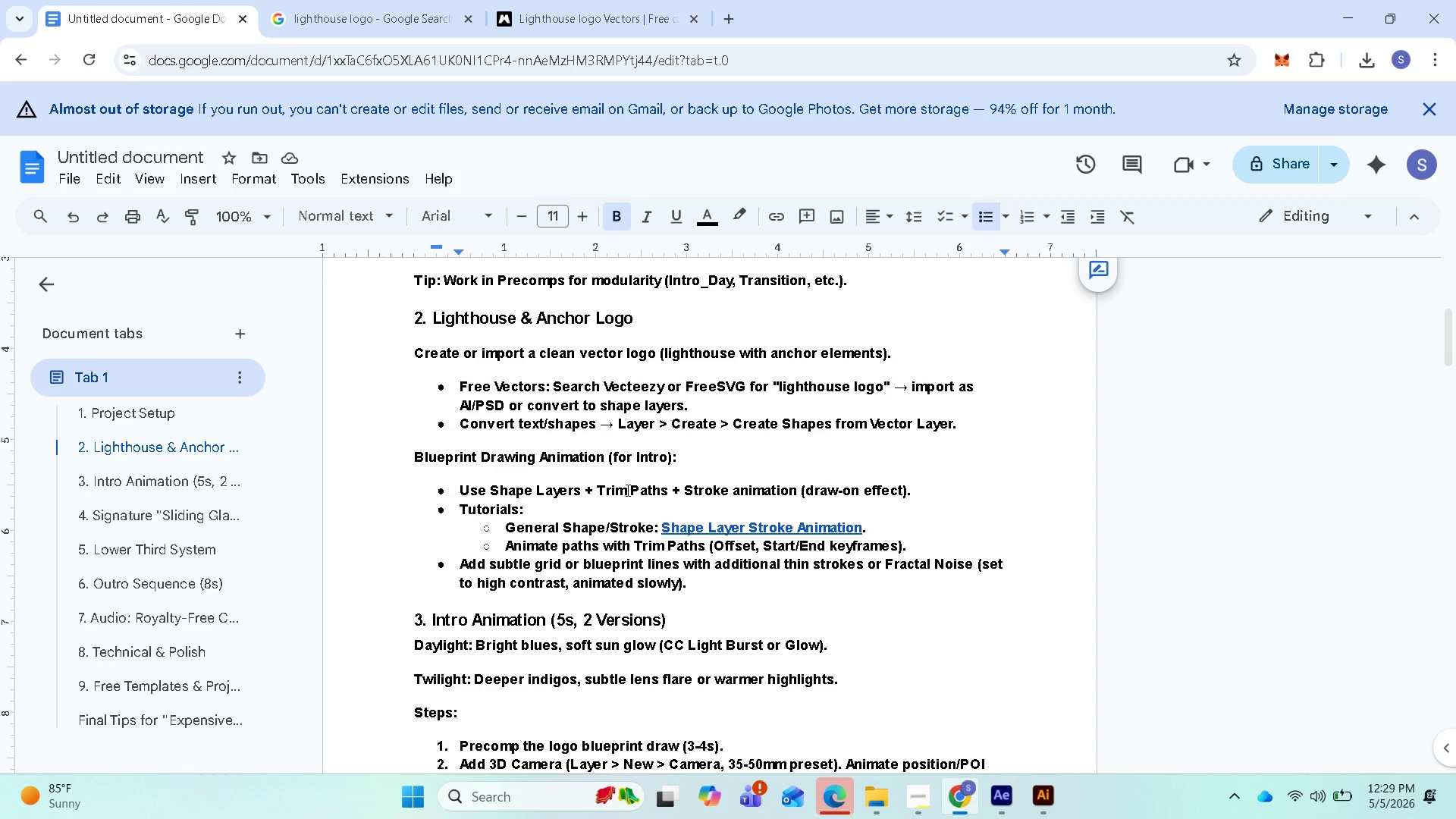 
mouse_move([939, 798])
 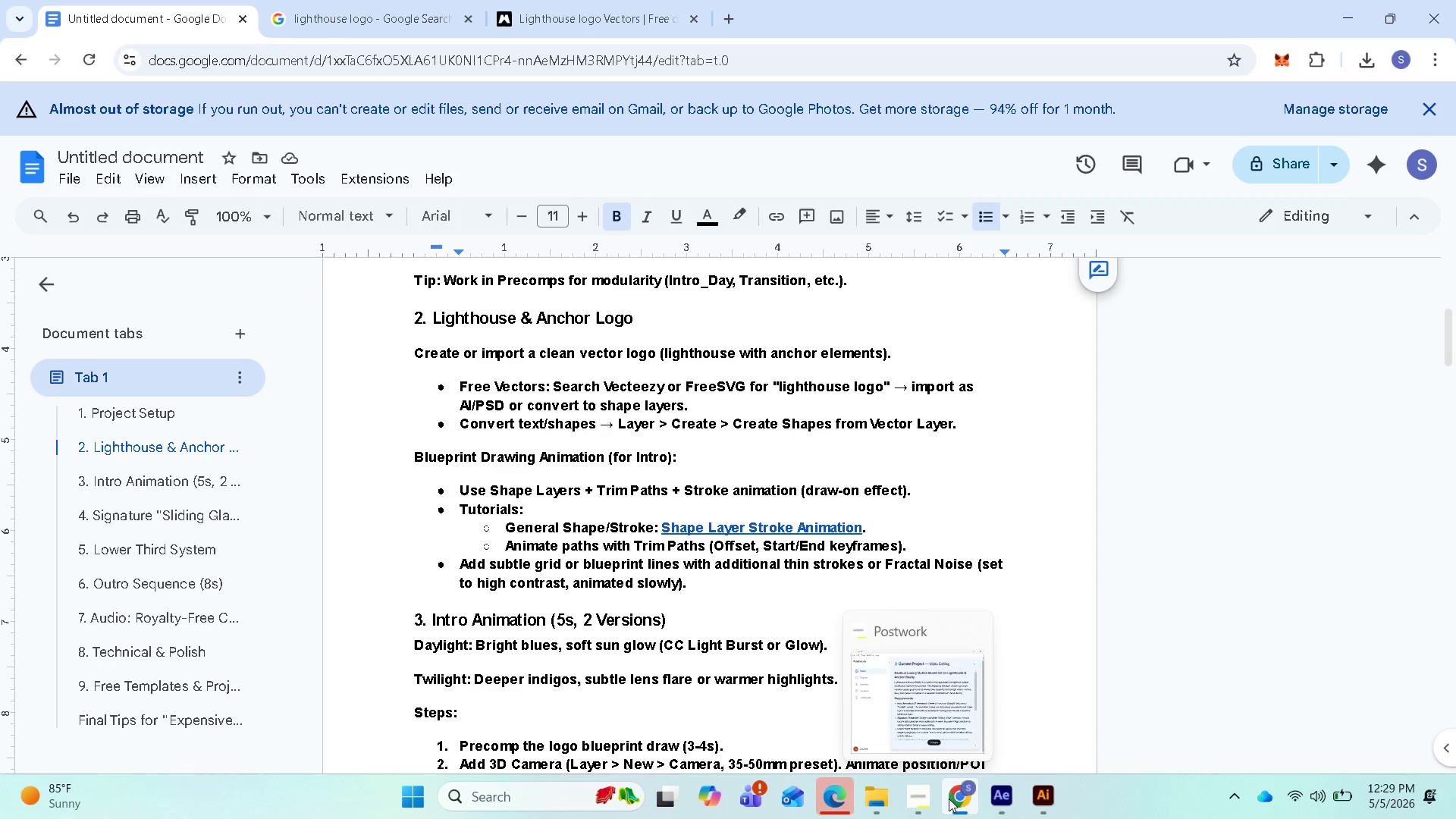 
mouse_move([939, 798])
 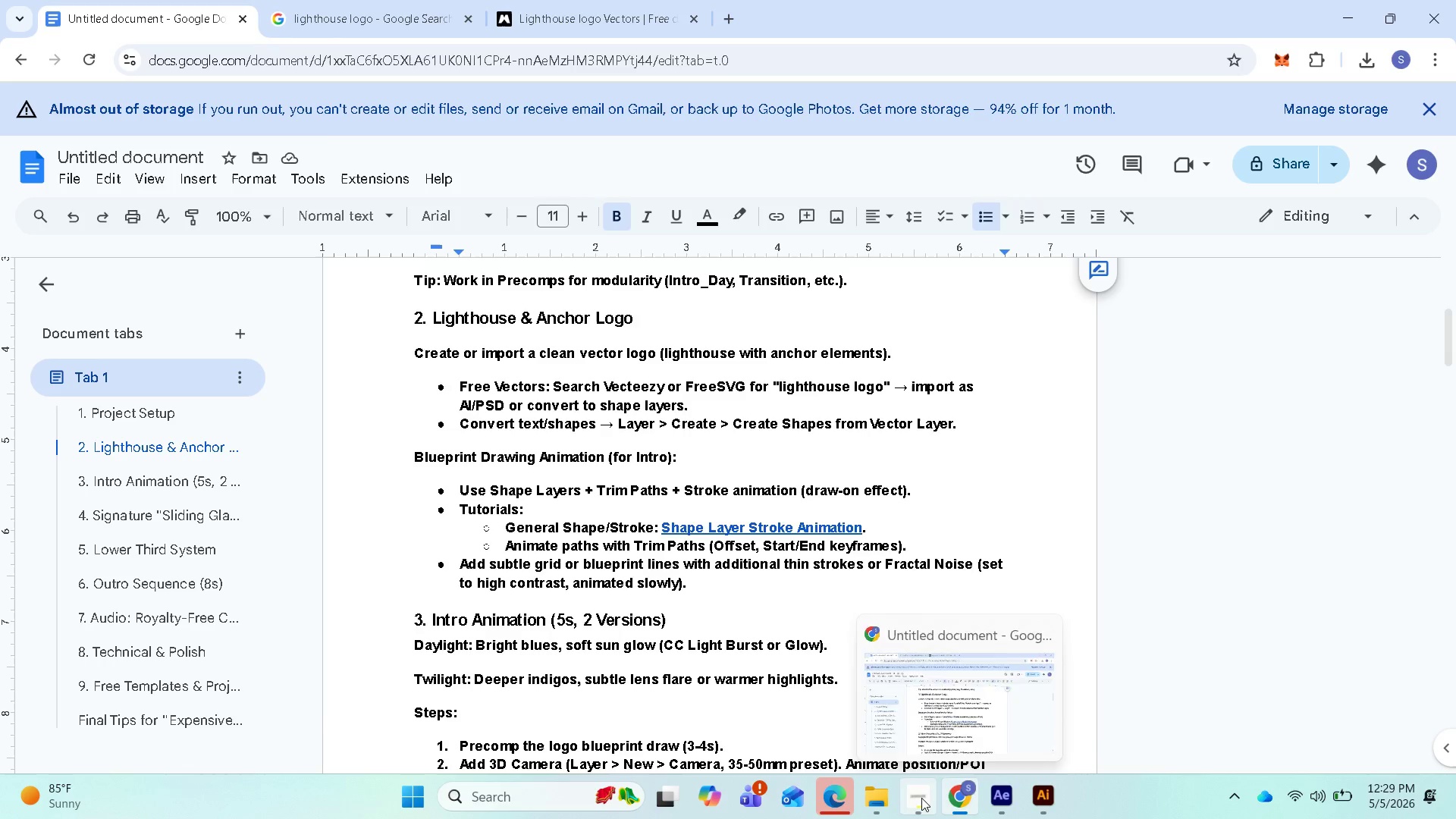 
left_click([921, 798])